 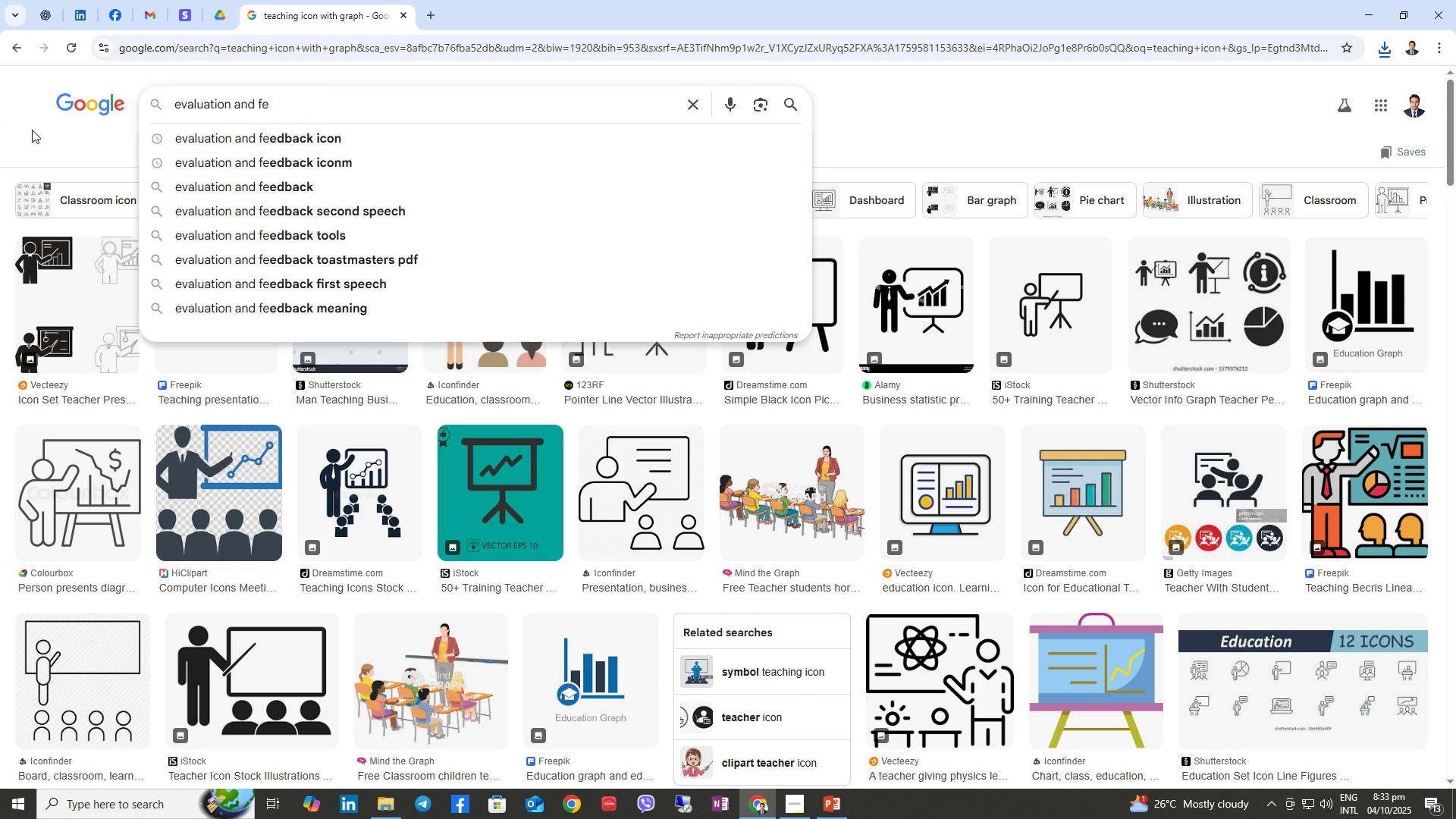 
key(ArrowDown)
 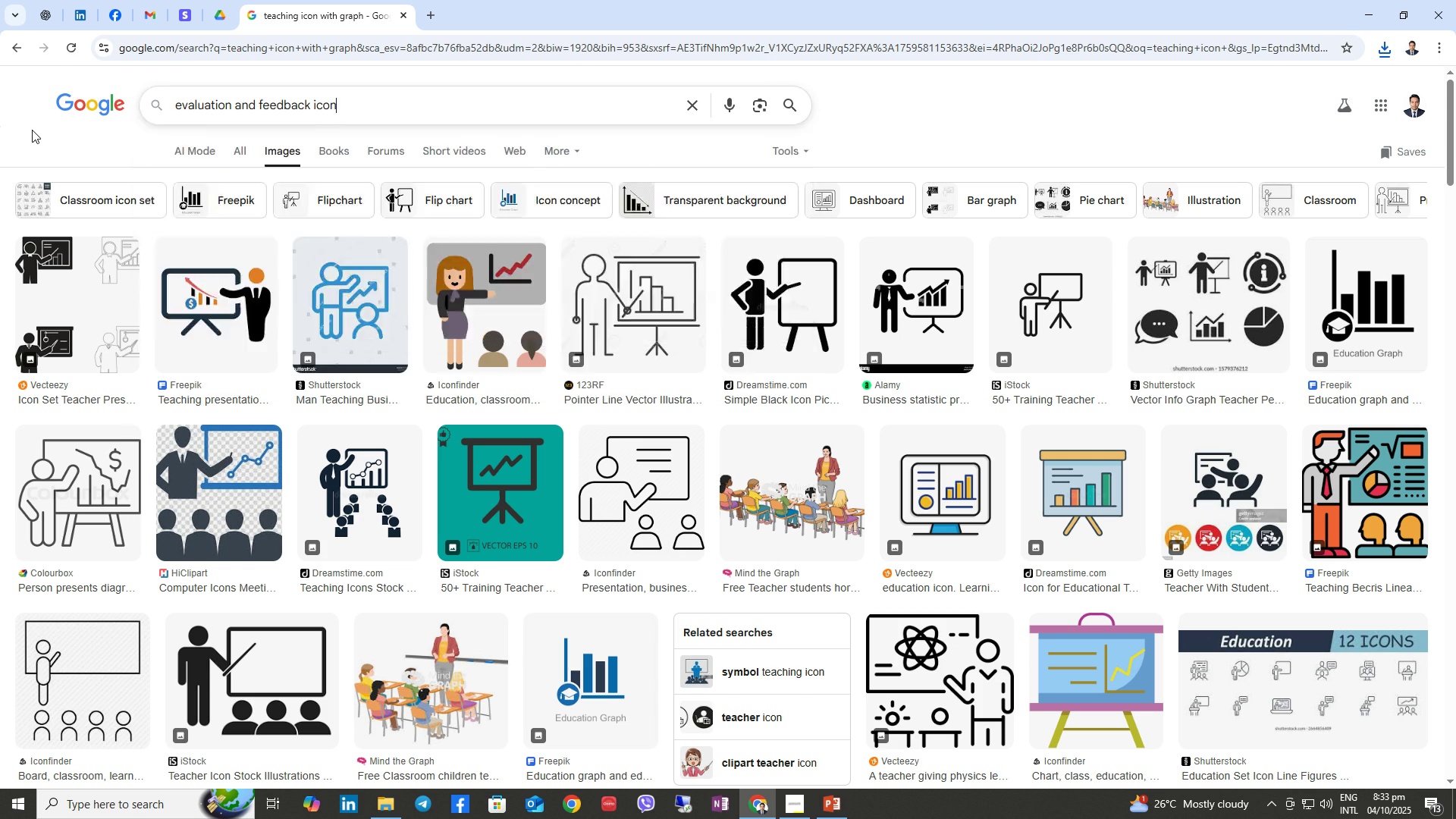 
key(Enter)
 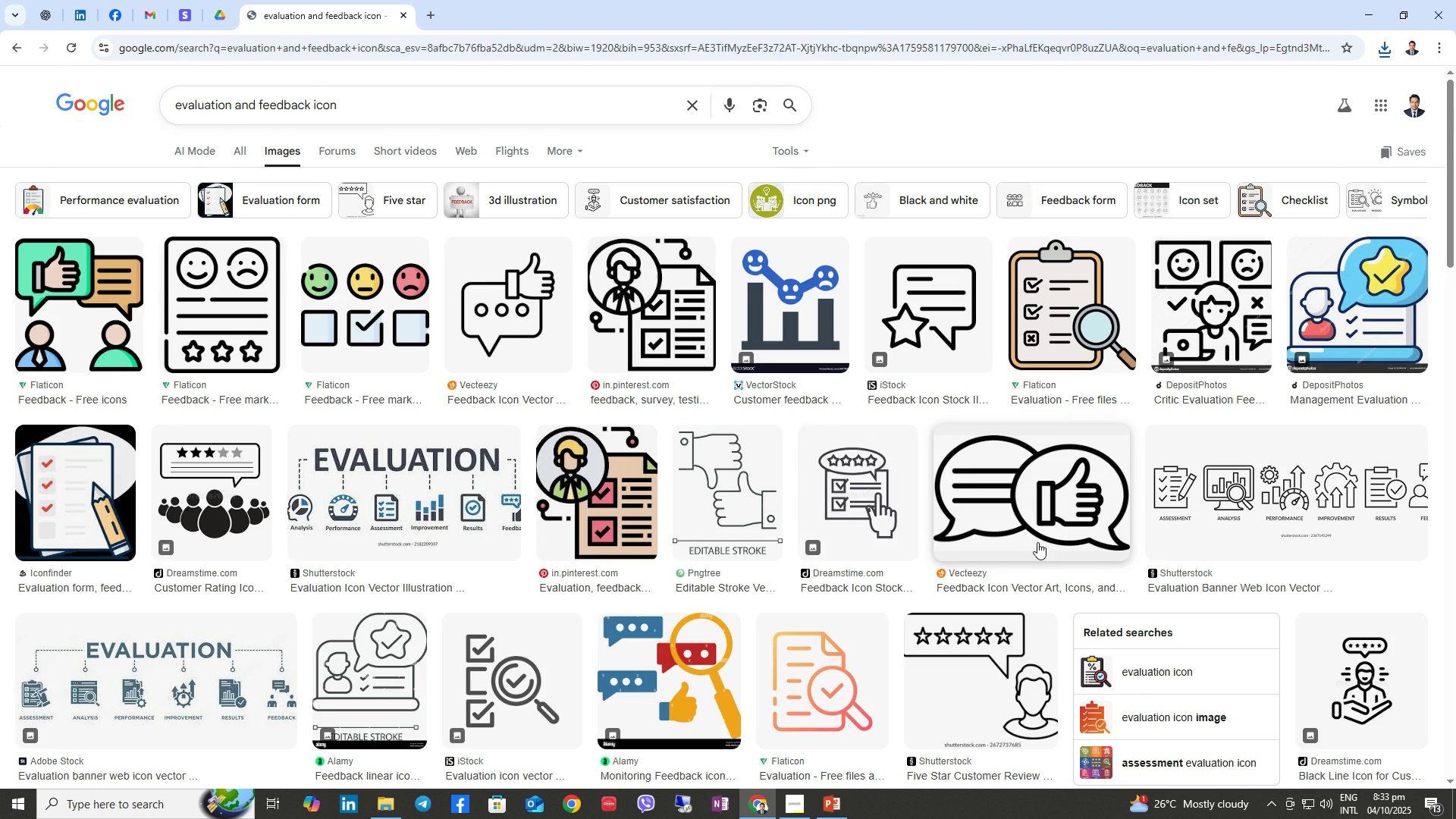 
left_click([1029, 505])
 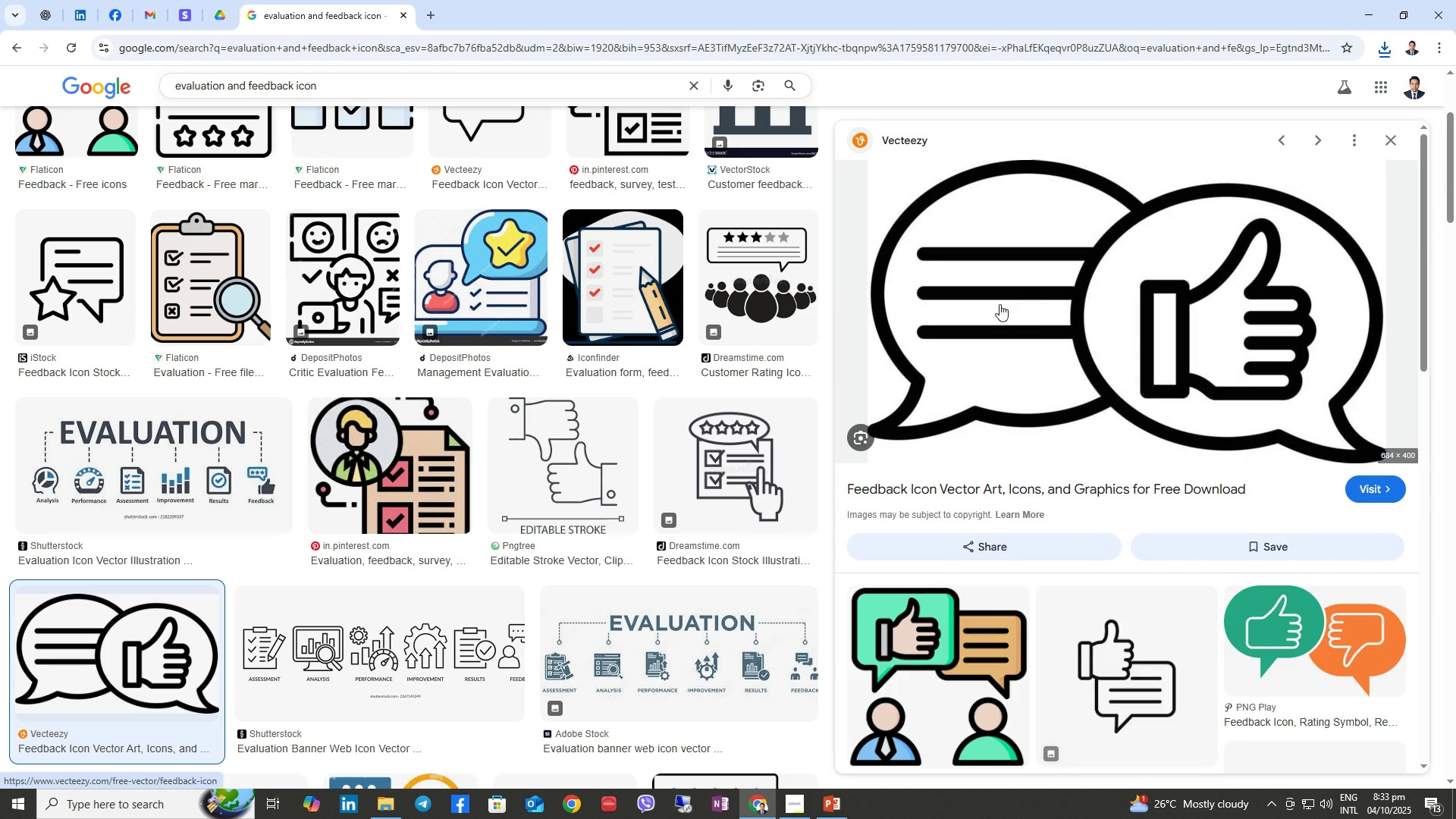 
right_click([1018, 298])
 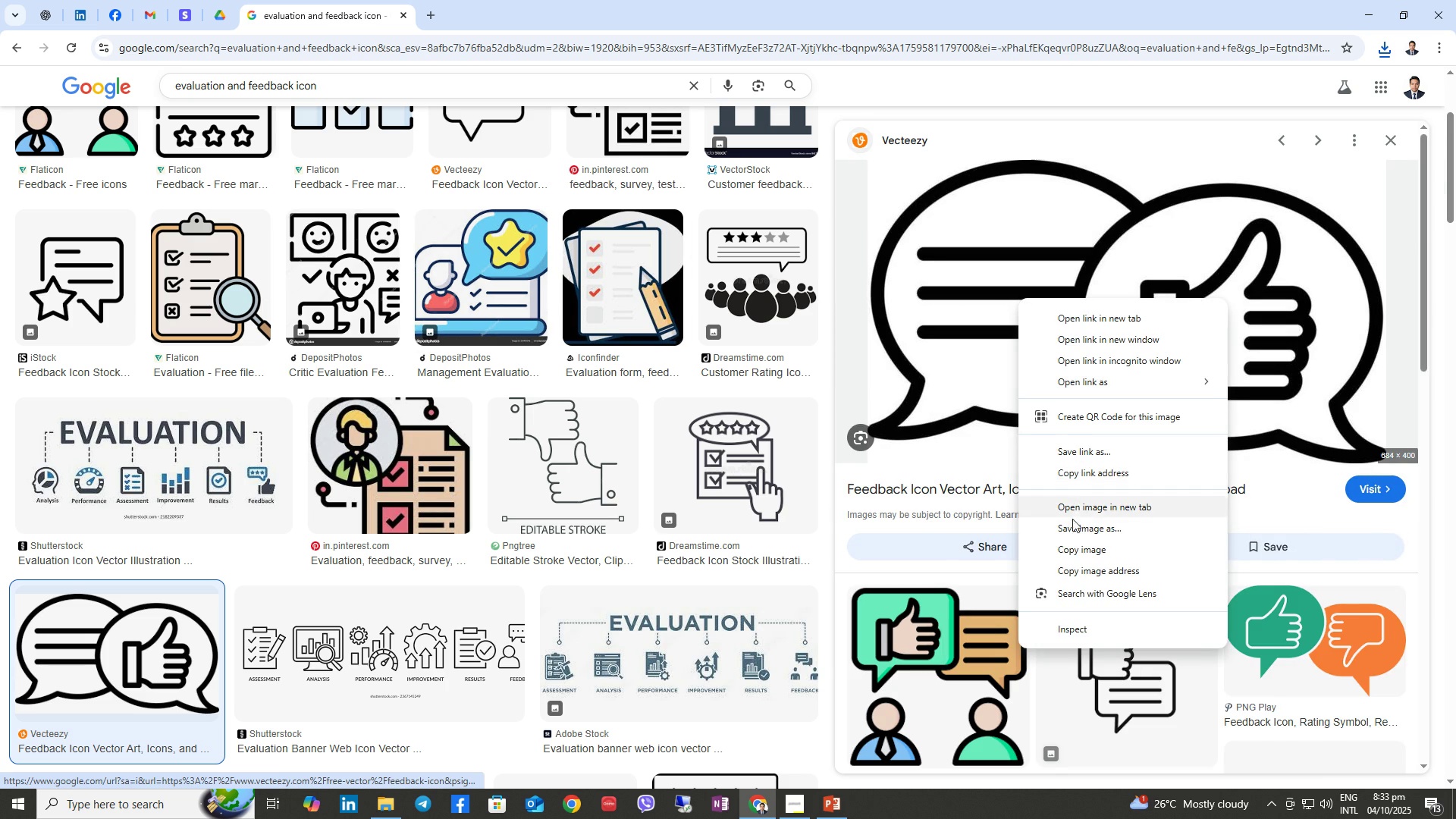 
left_click([1065, 528])
 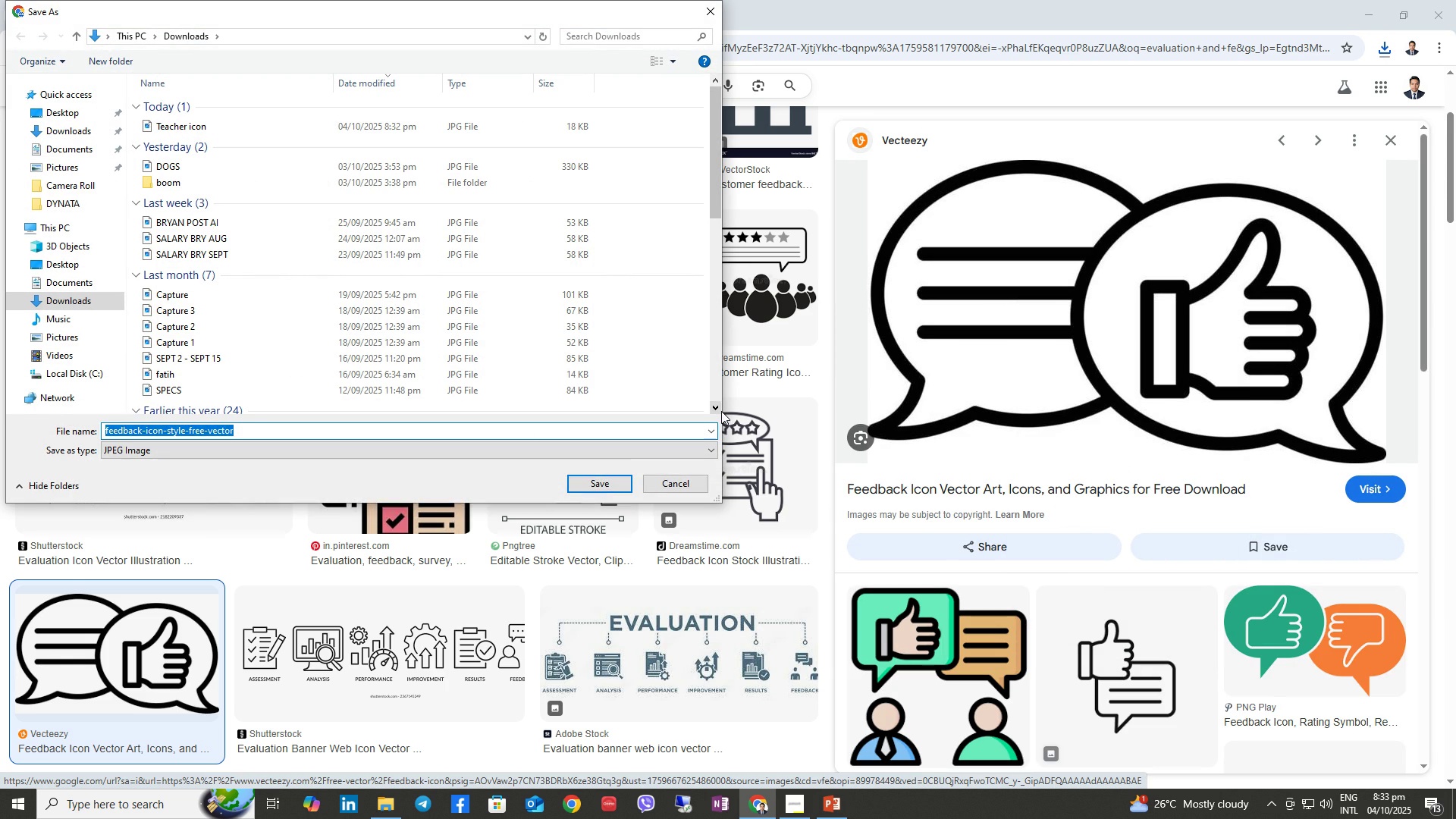 
type(evaluation)
 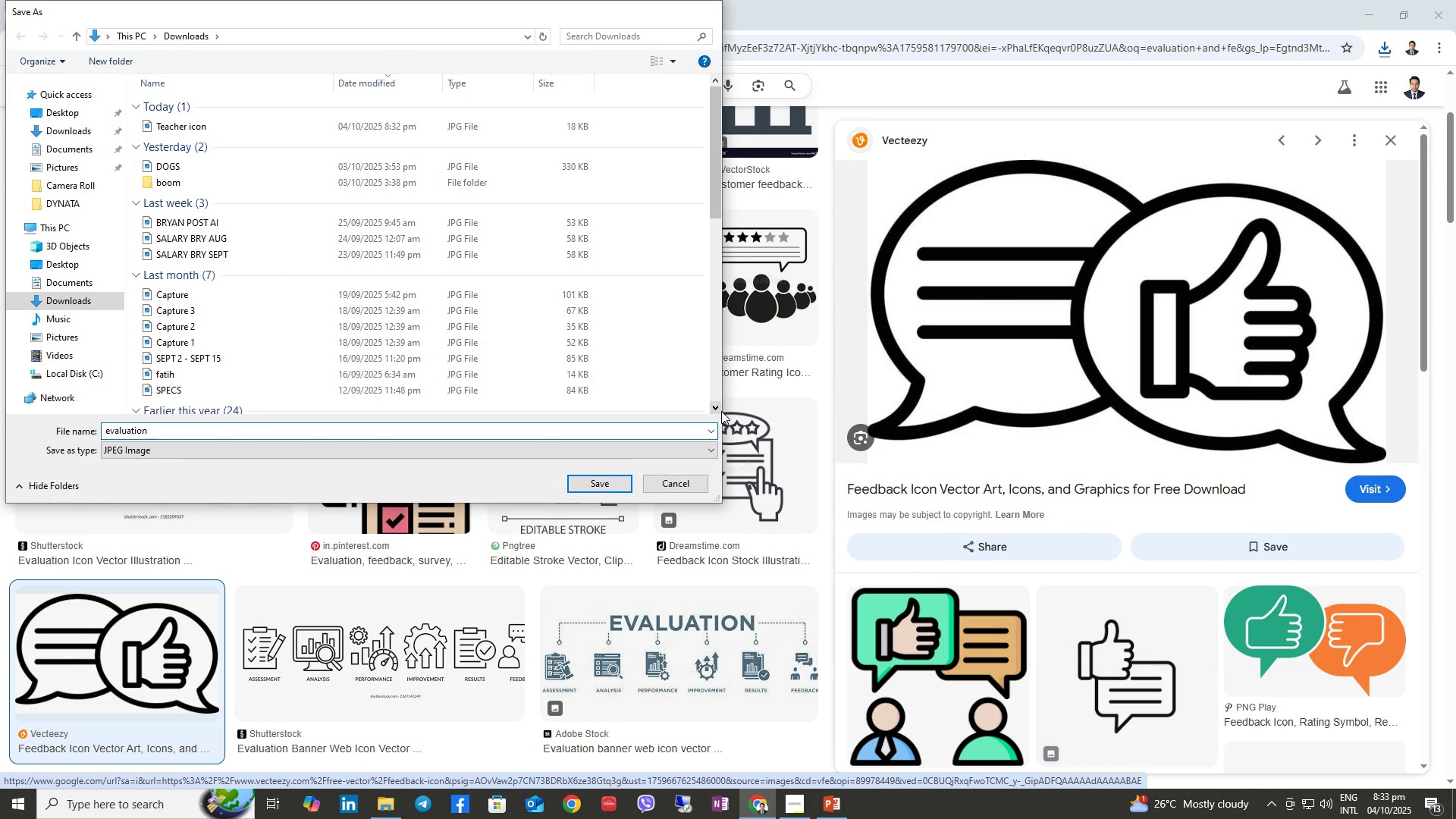 
key(Enter)
 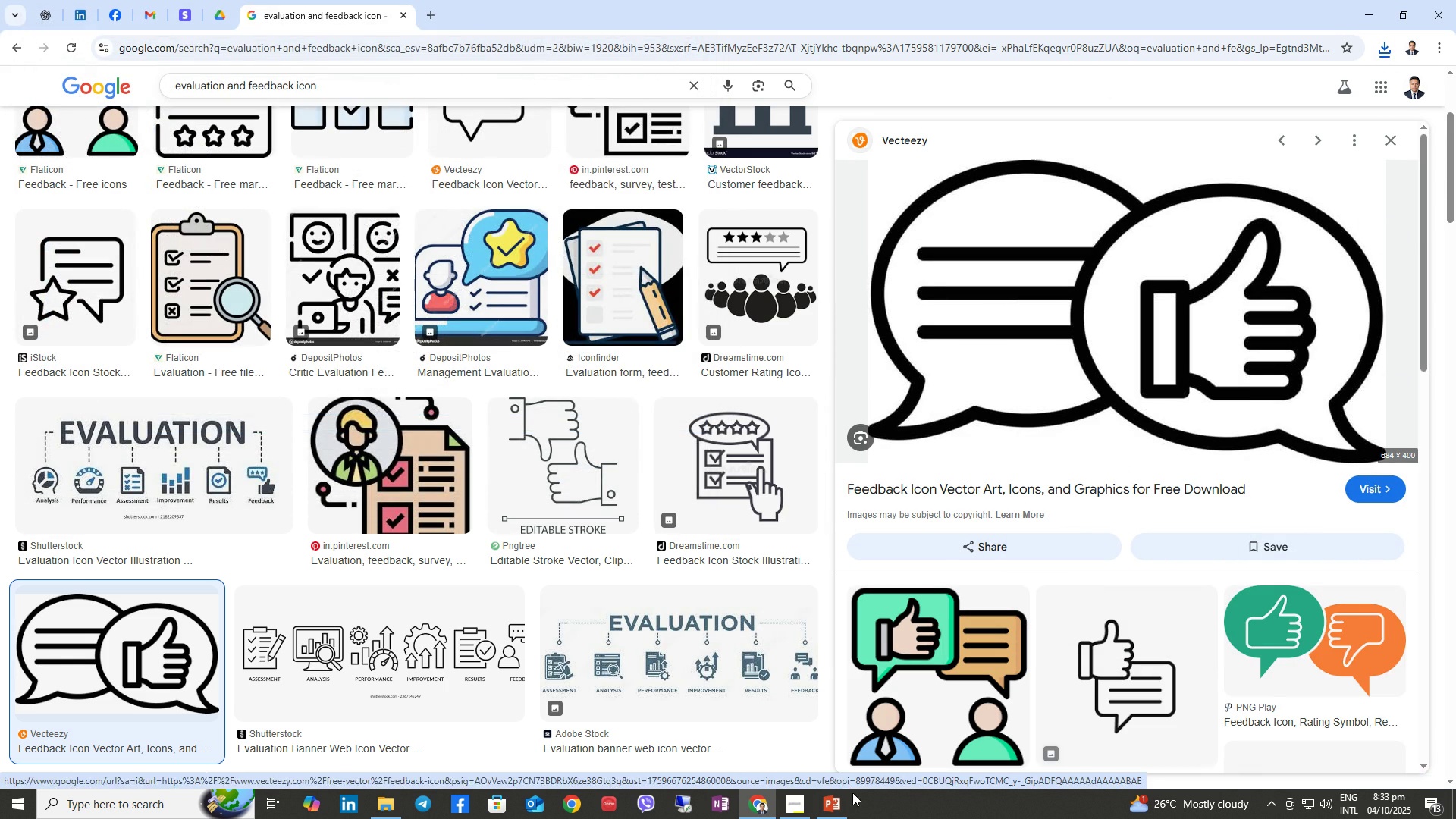 
left_click([843, 807])
 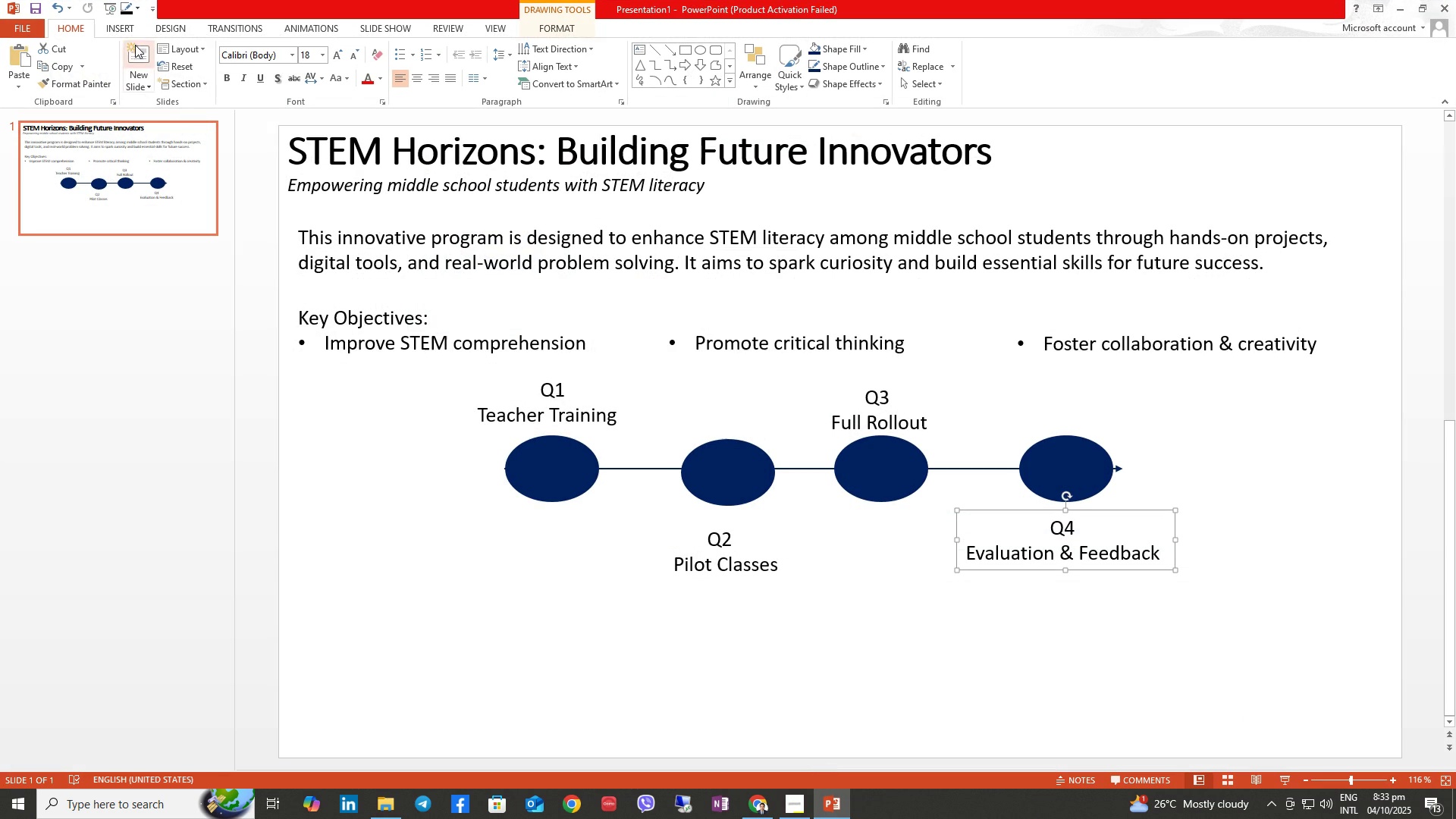 
left_click([122, 29])
 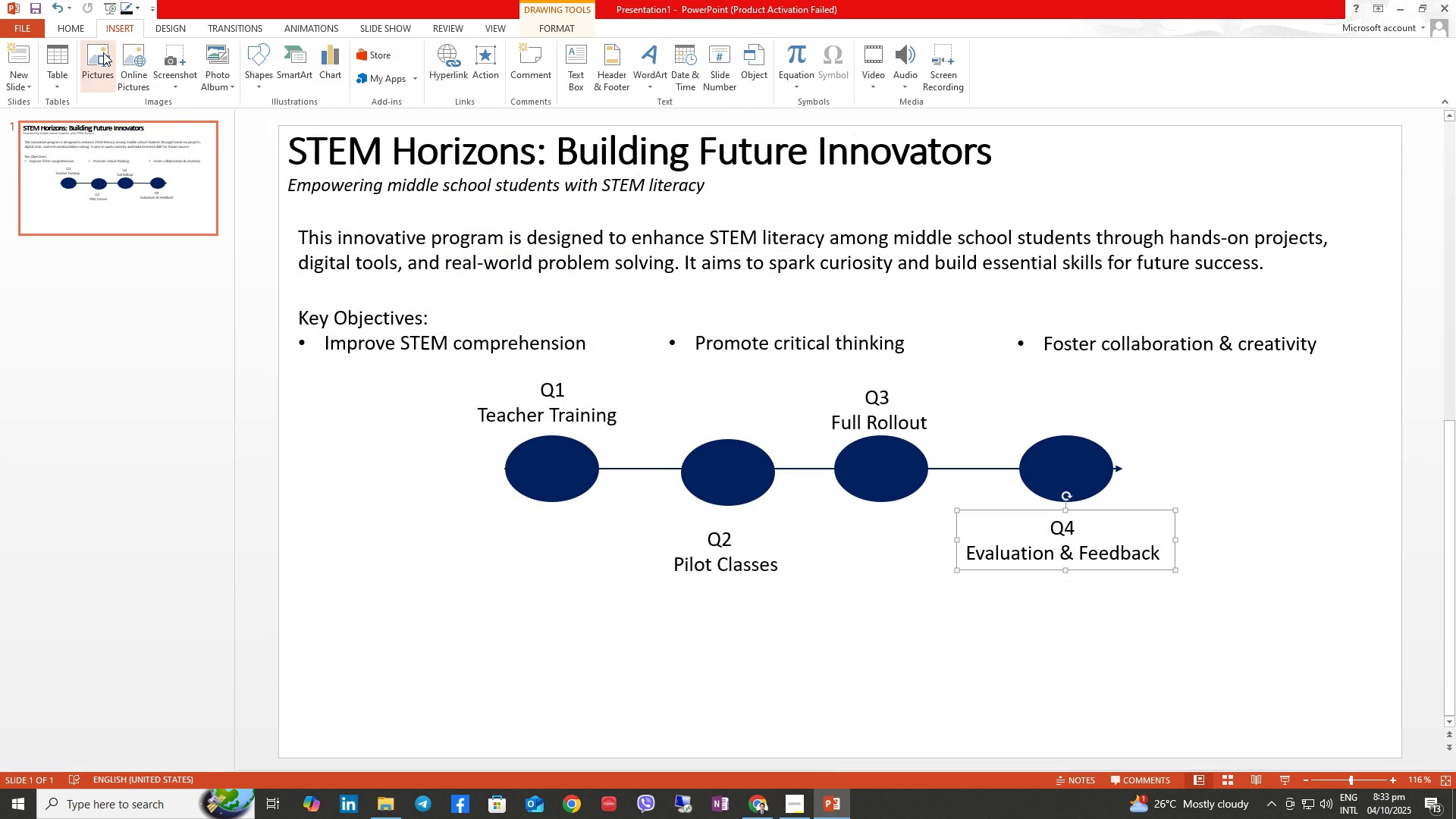 
left_click([103, 52])
 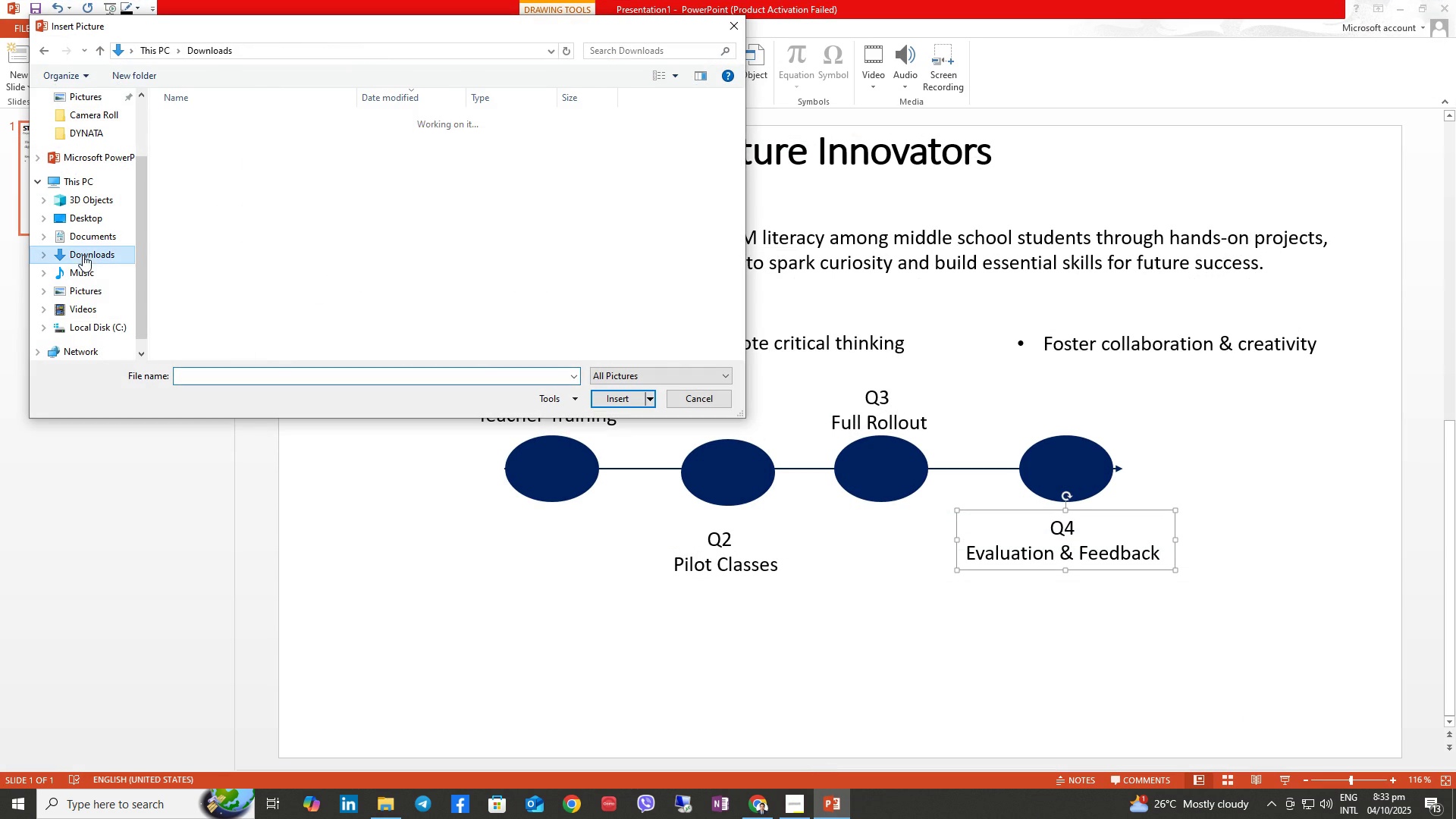 
mouse_move([213, 171])
 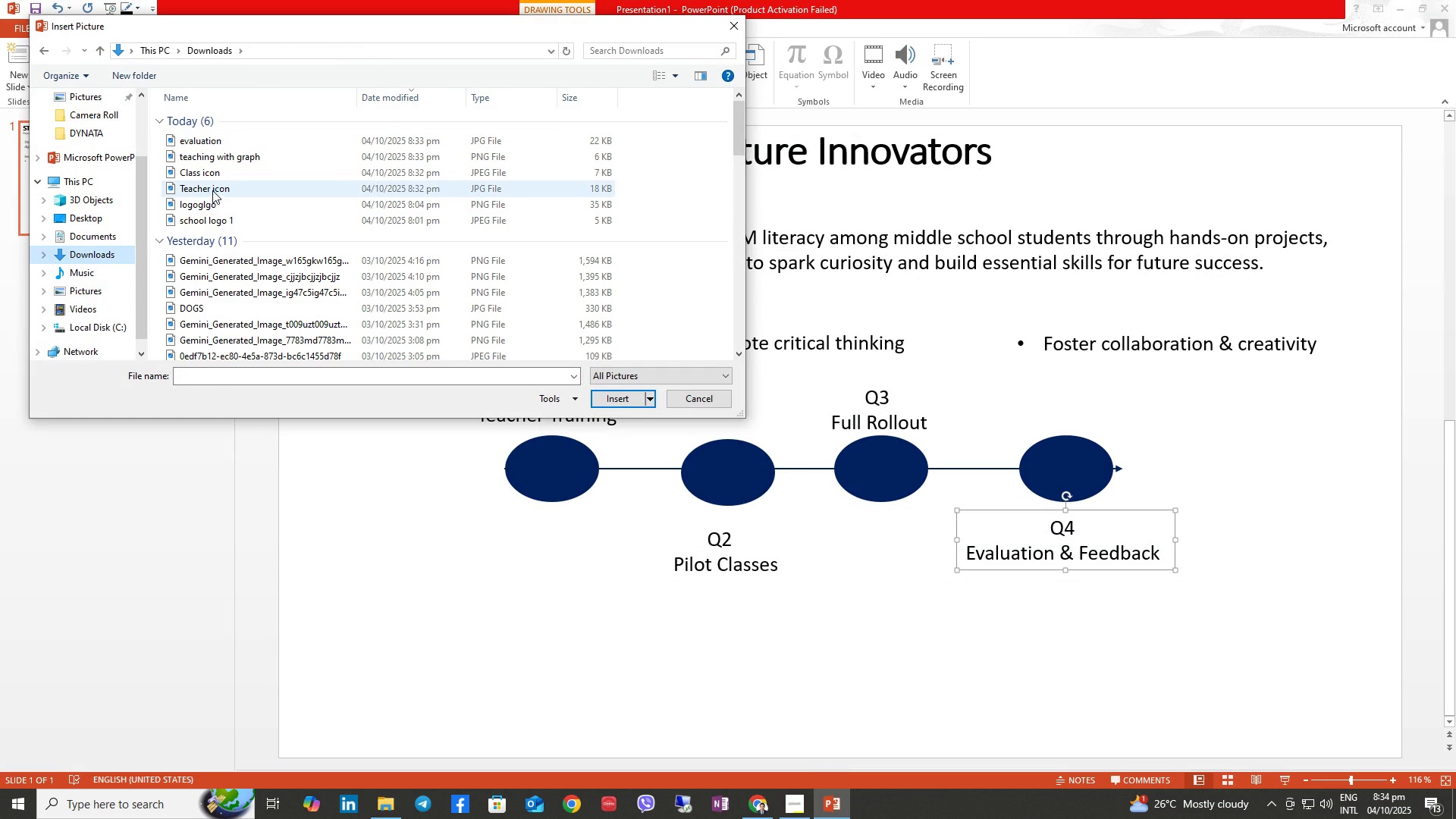 
left_click([212, 190])
 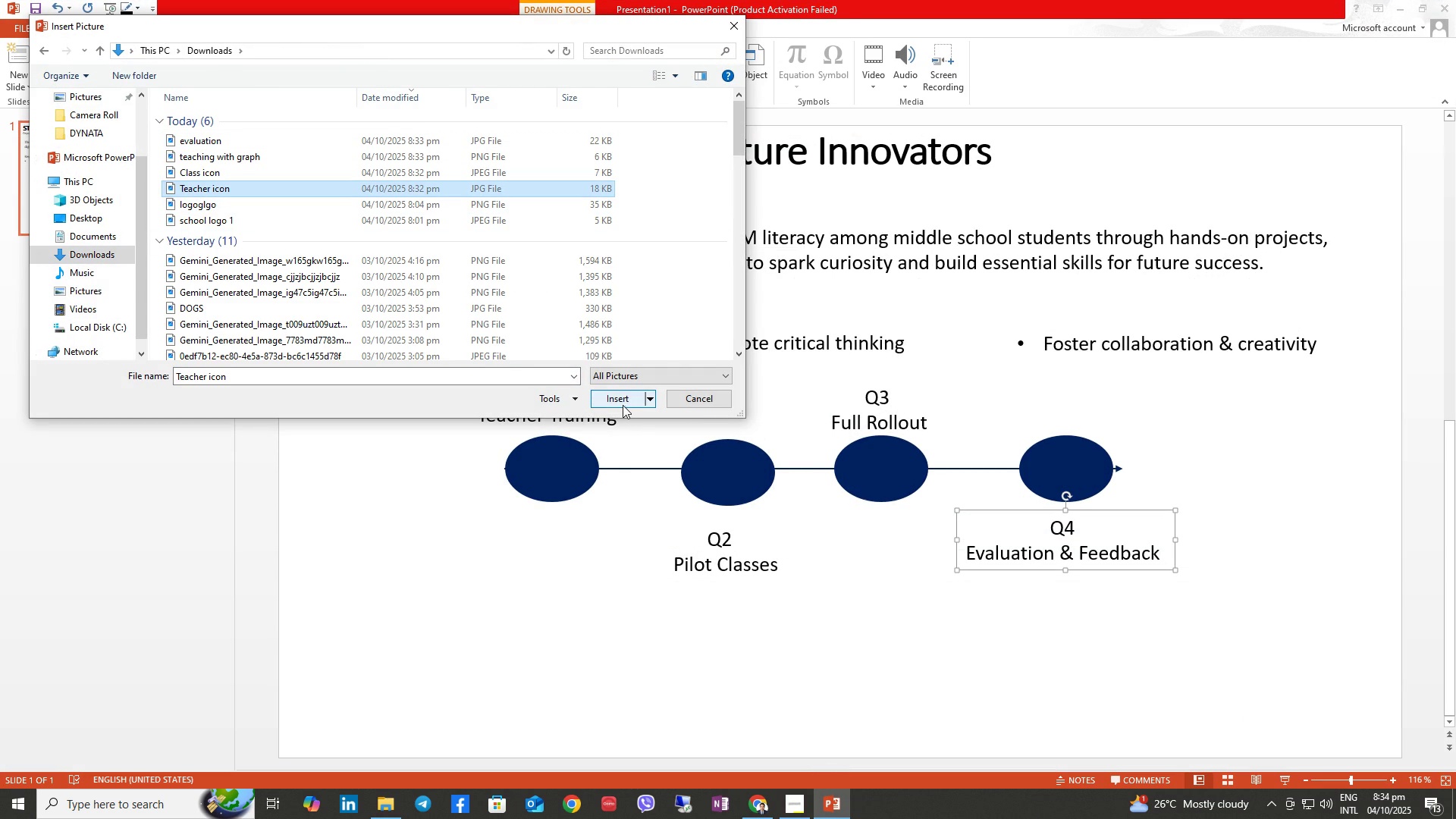 
left_click([620, 401])
 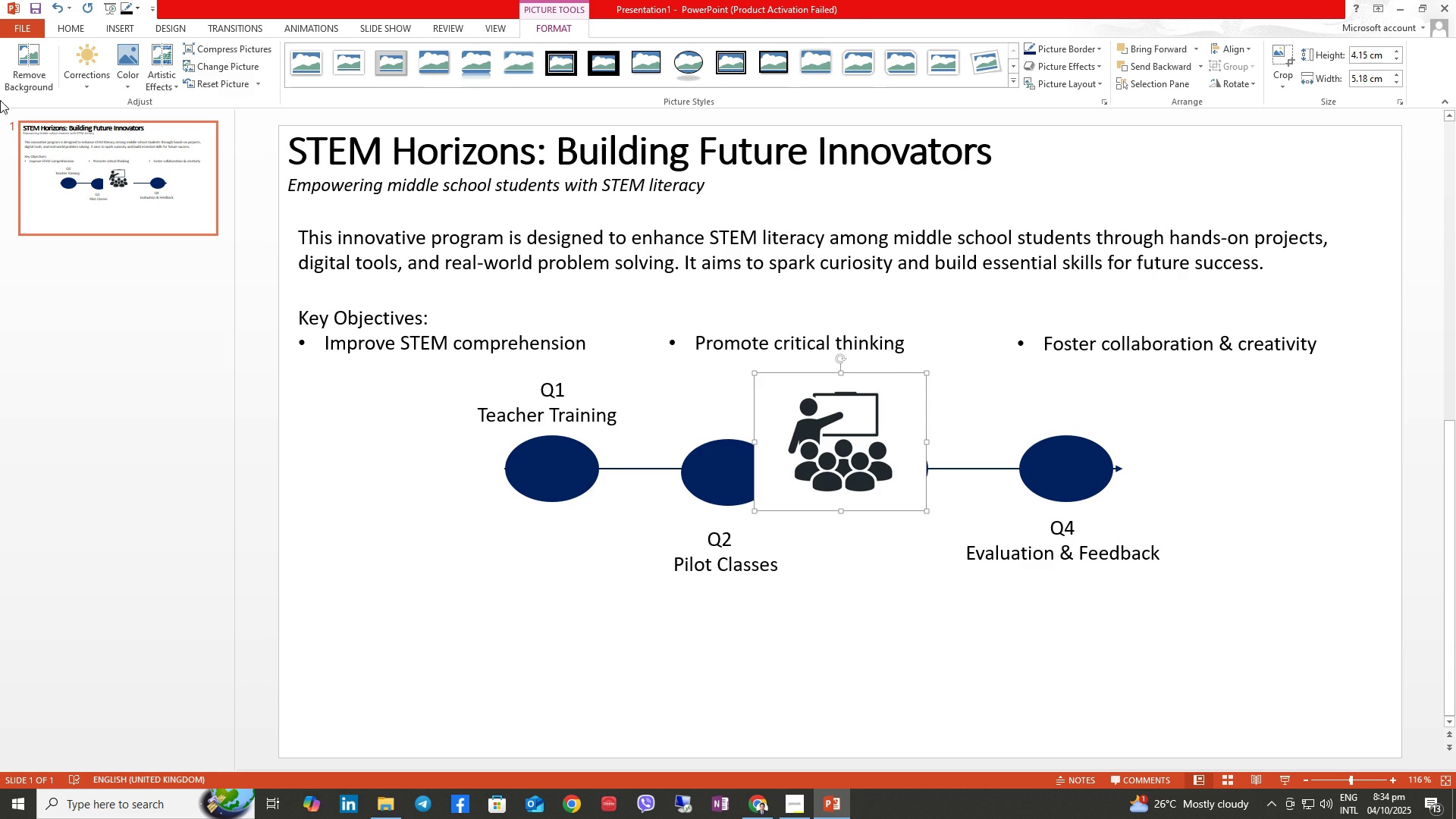 
left_click([24, 68])
 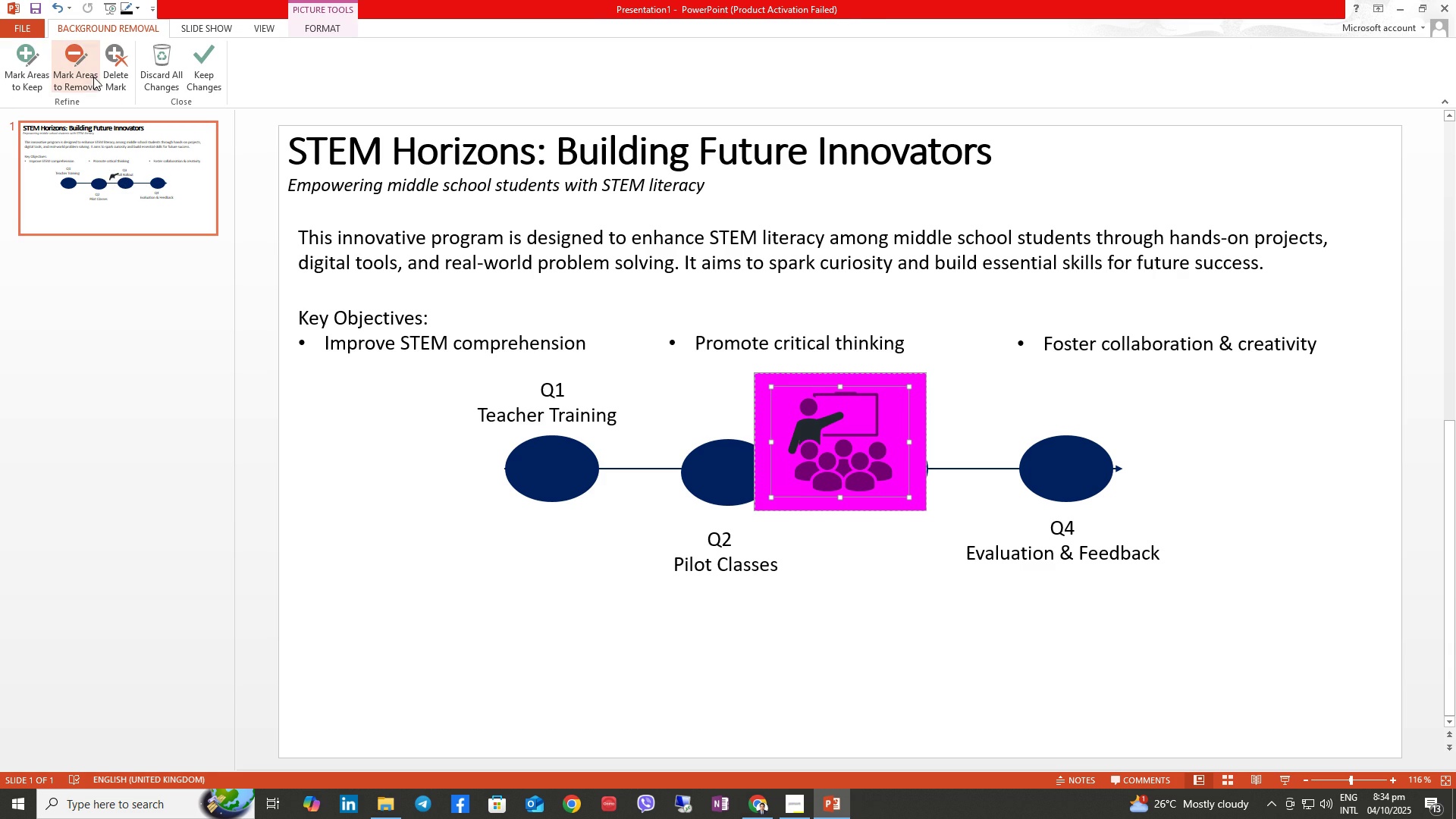 
left_click([30, 76])
 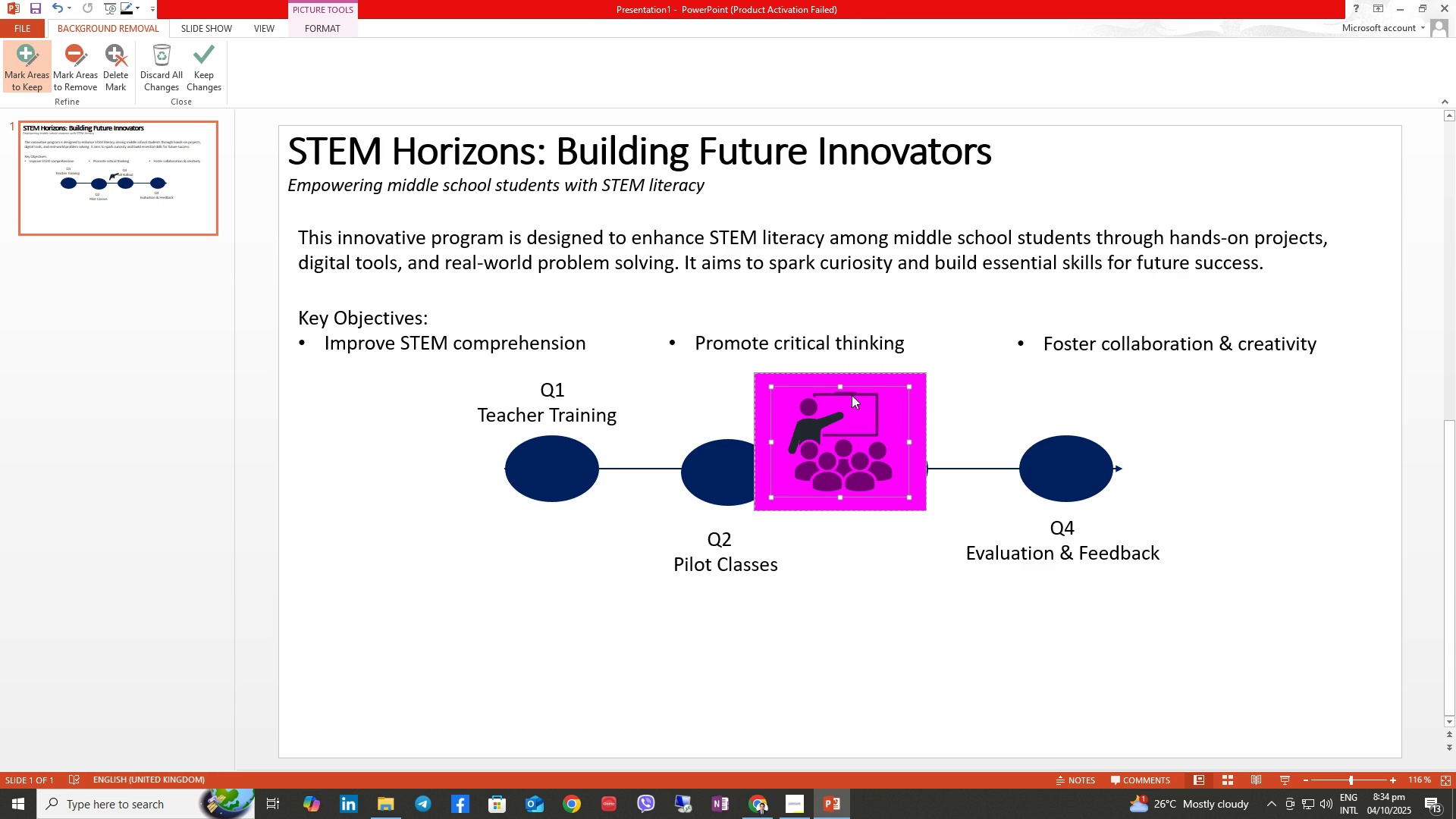 
left_click([852, 395])
 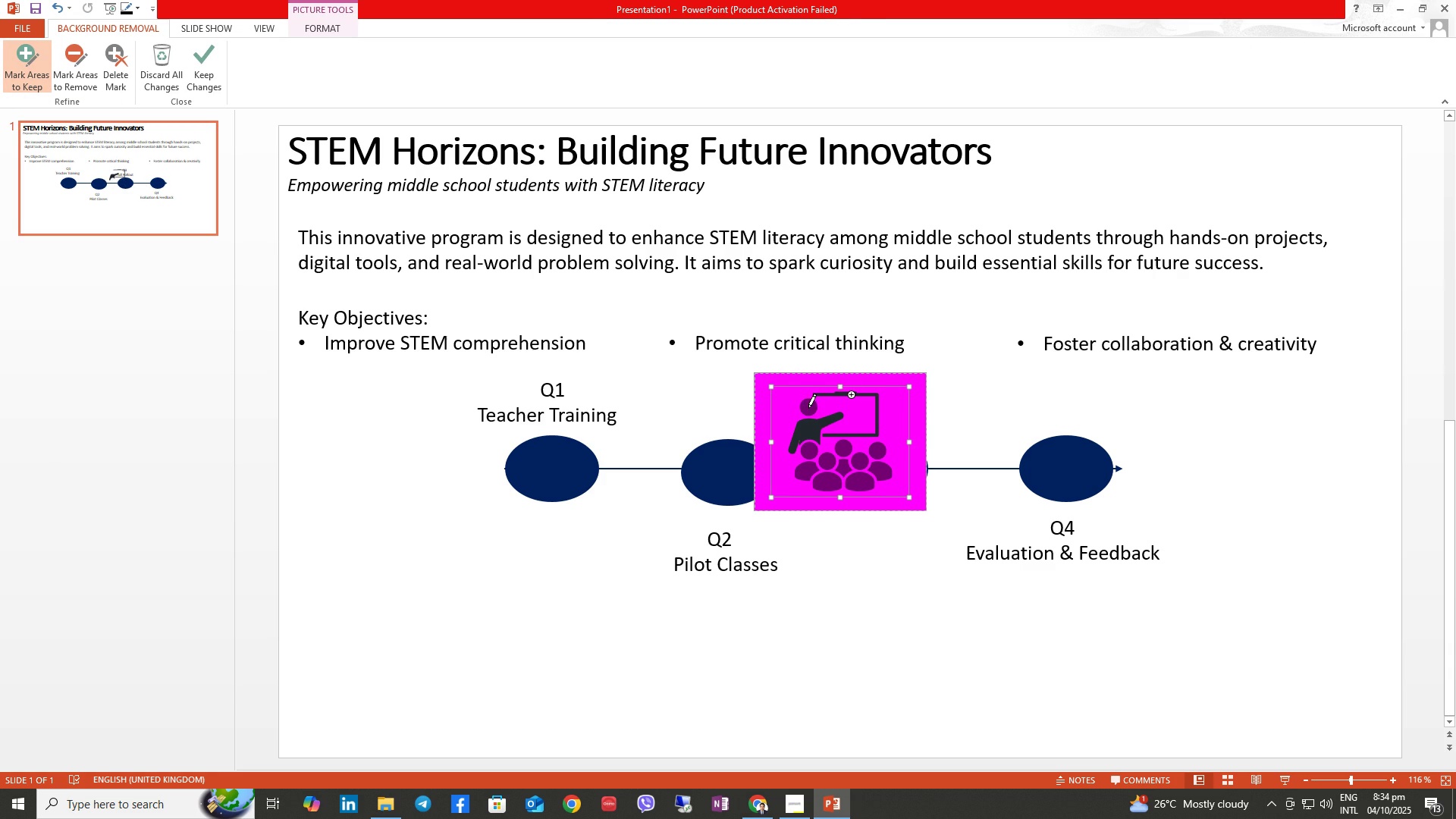 
left_click([811, 408])
 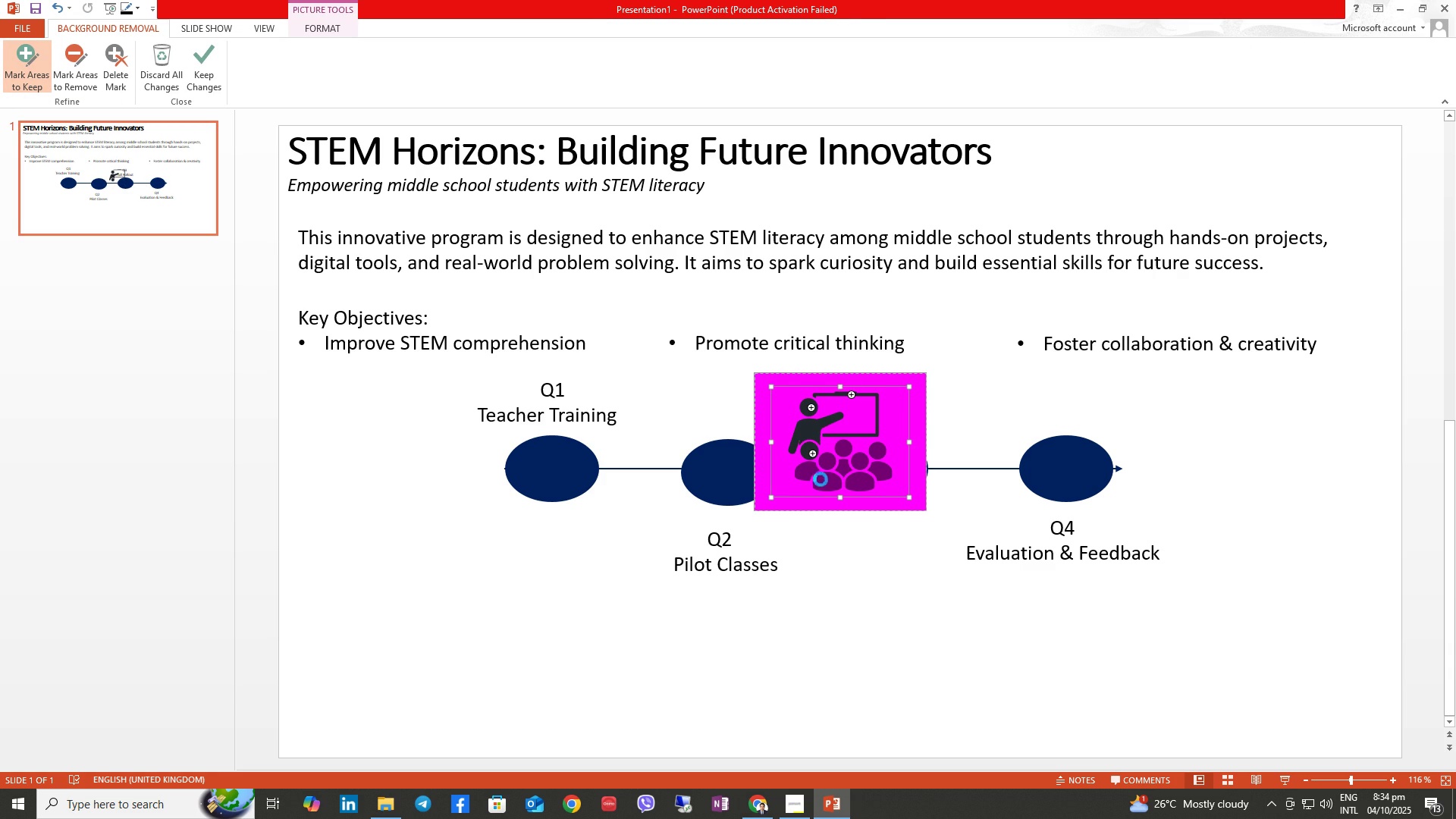 
double_click([833, 485])
 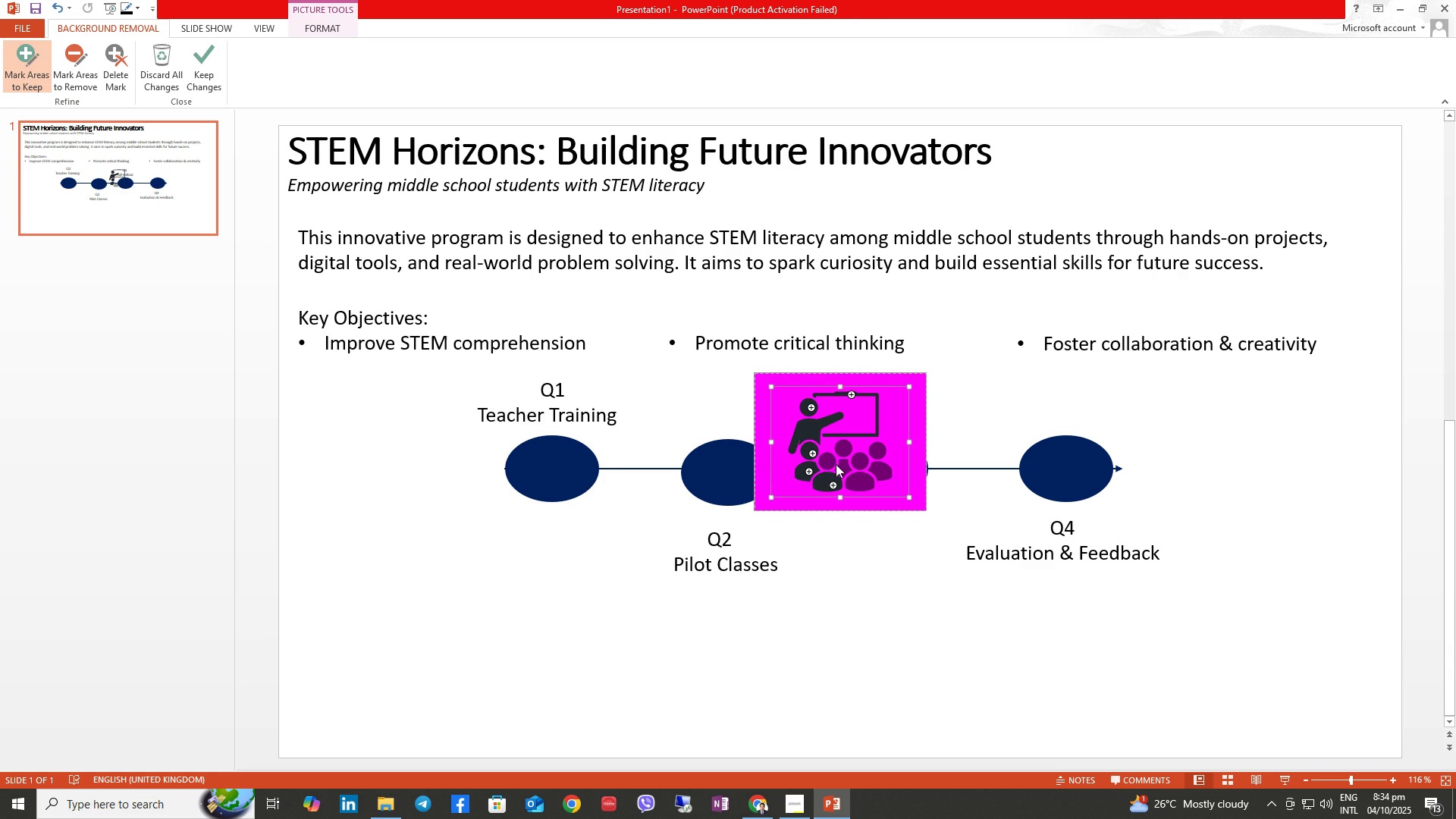 
triple_click([836, 464])
 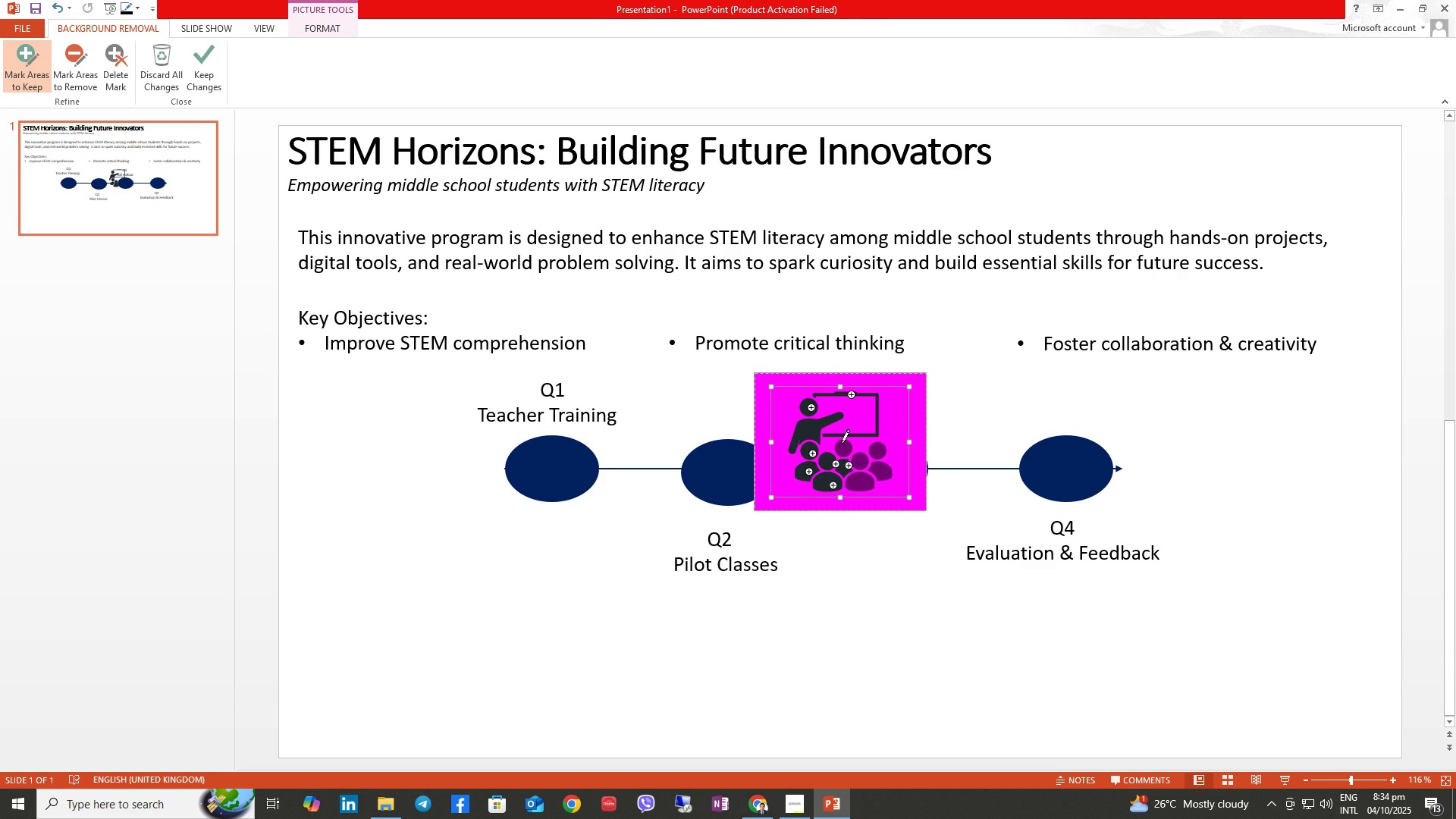 
triple_click([842, 444])
 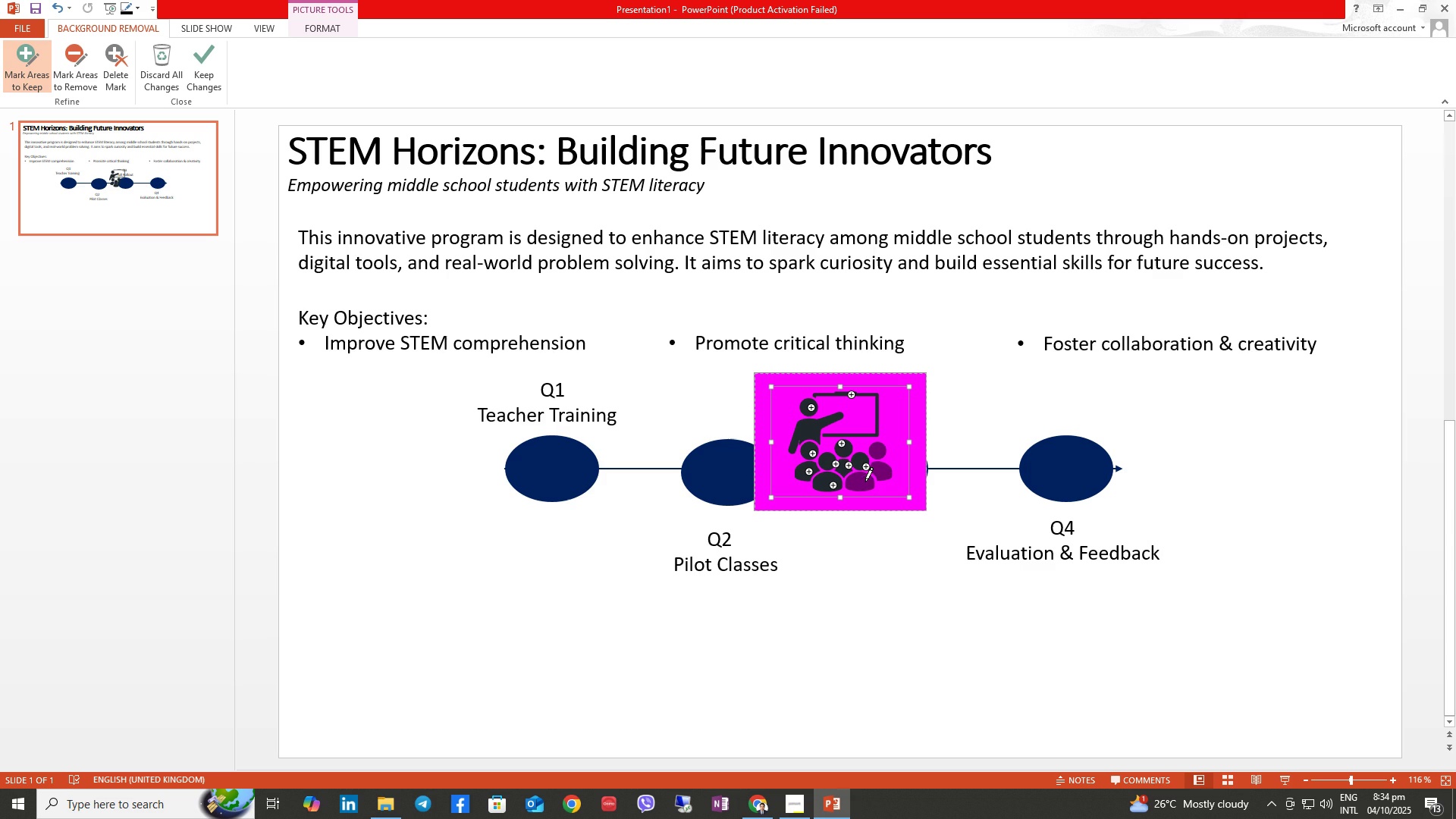 
double_click([866, 482])
 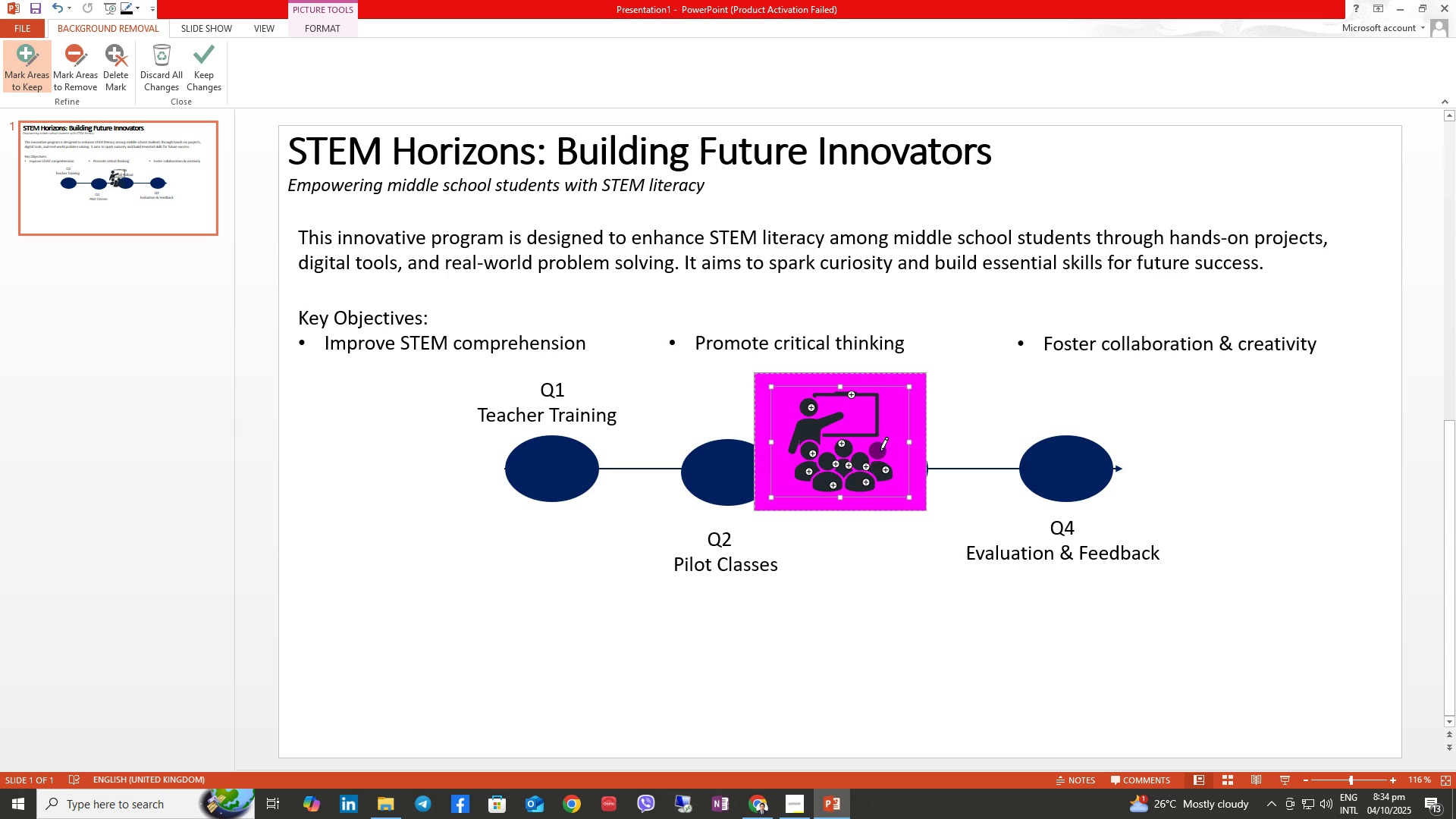 
triple_click([880, 451])
 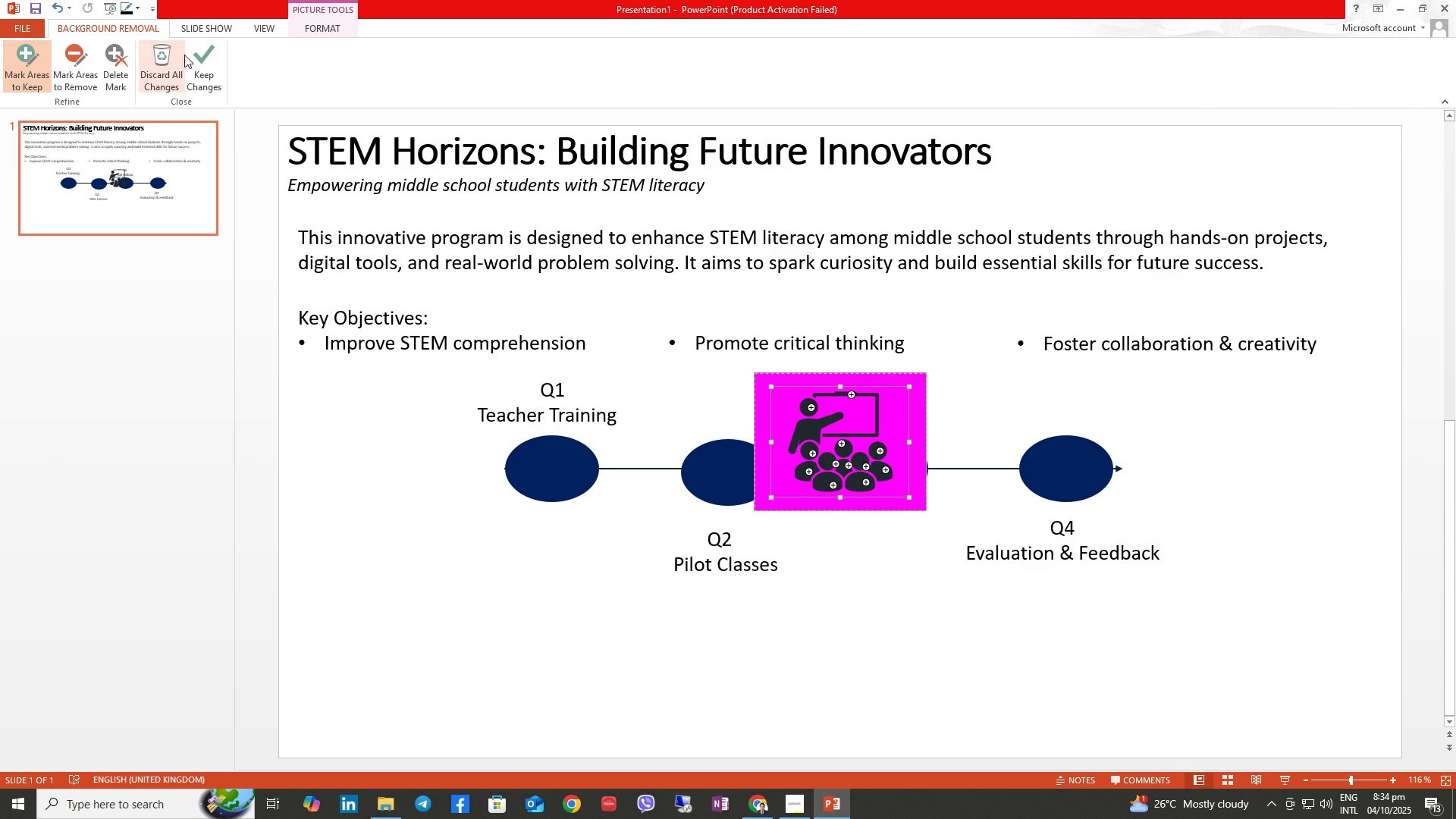 
left_click([190, 60])